 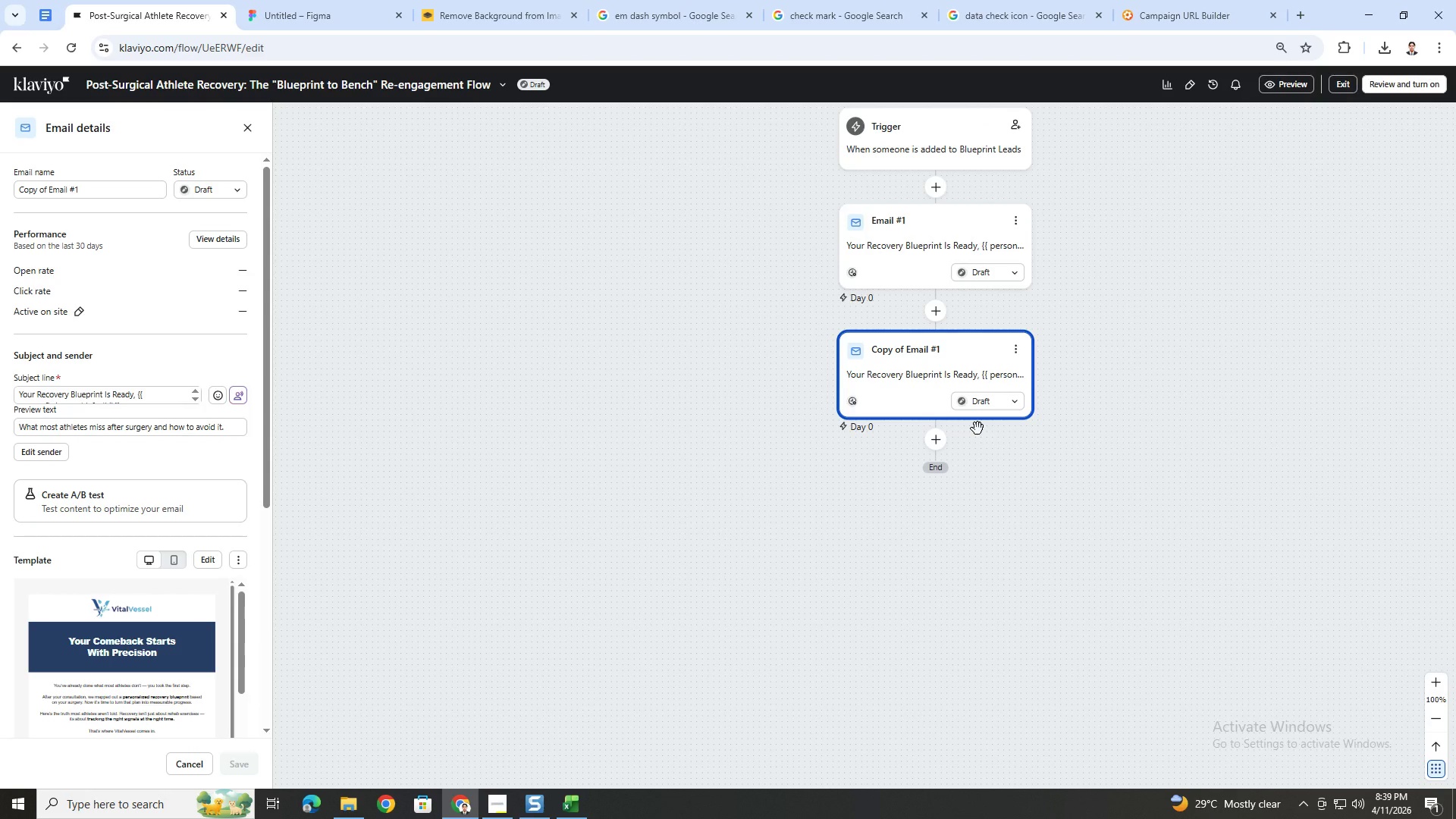 
left_click_drag(start_coordinate=[1124, 318], to_coordinate=[988, 438])
 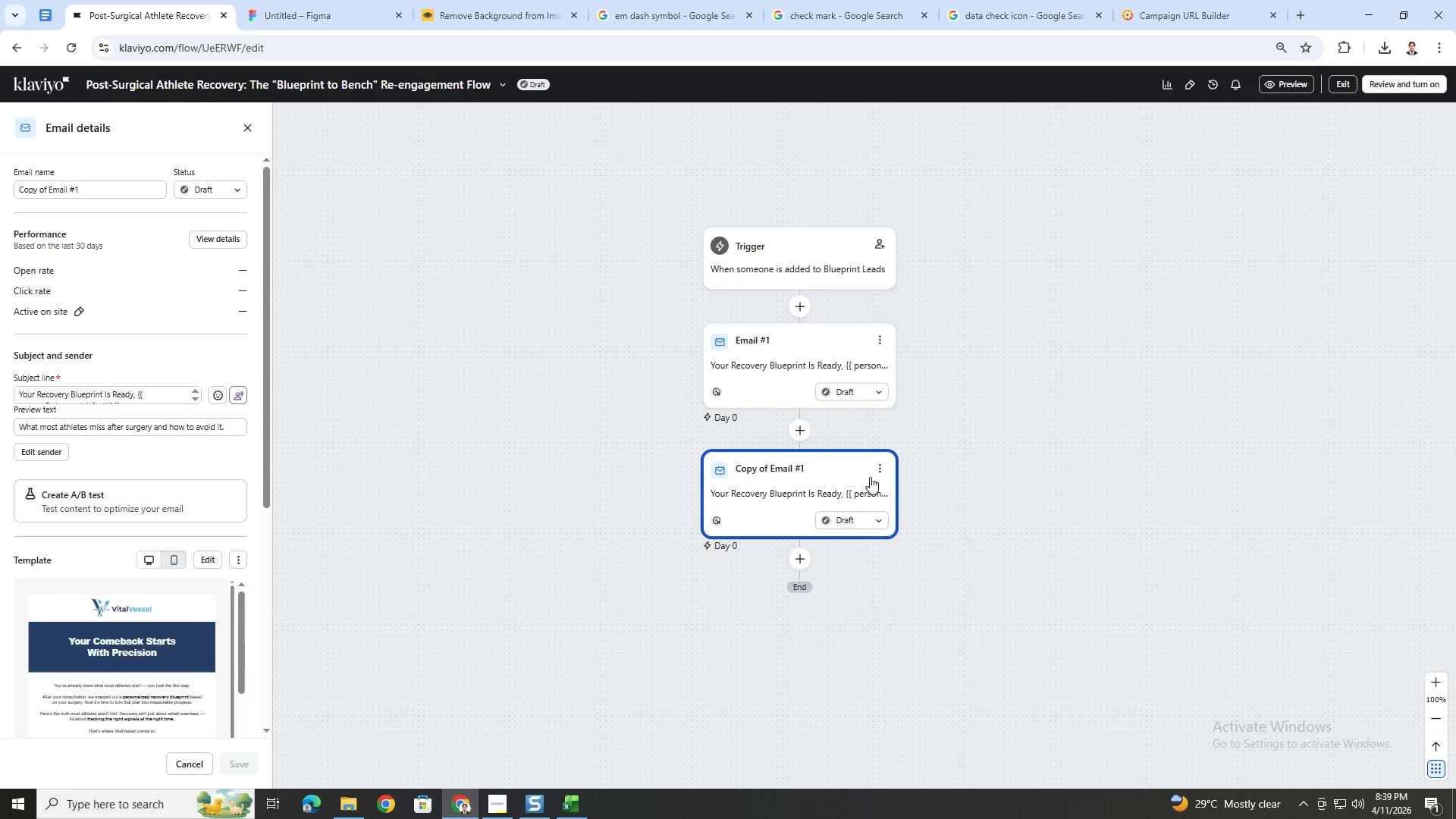 
left_click([877, 469])
 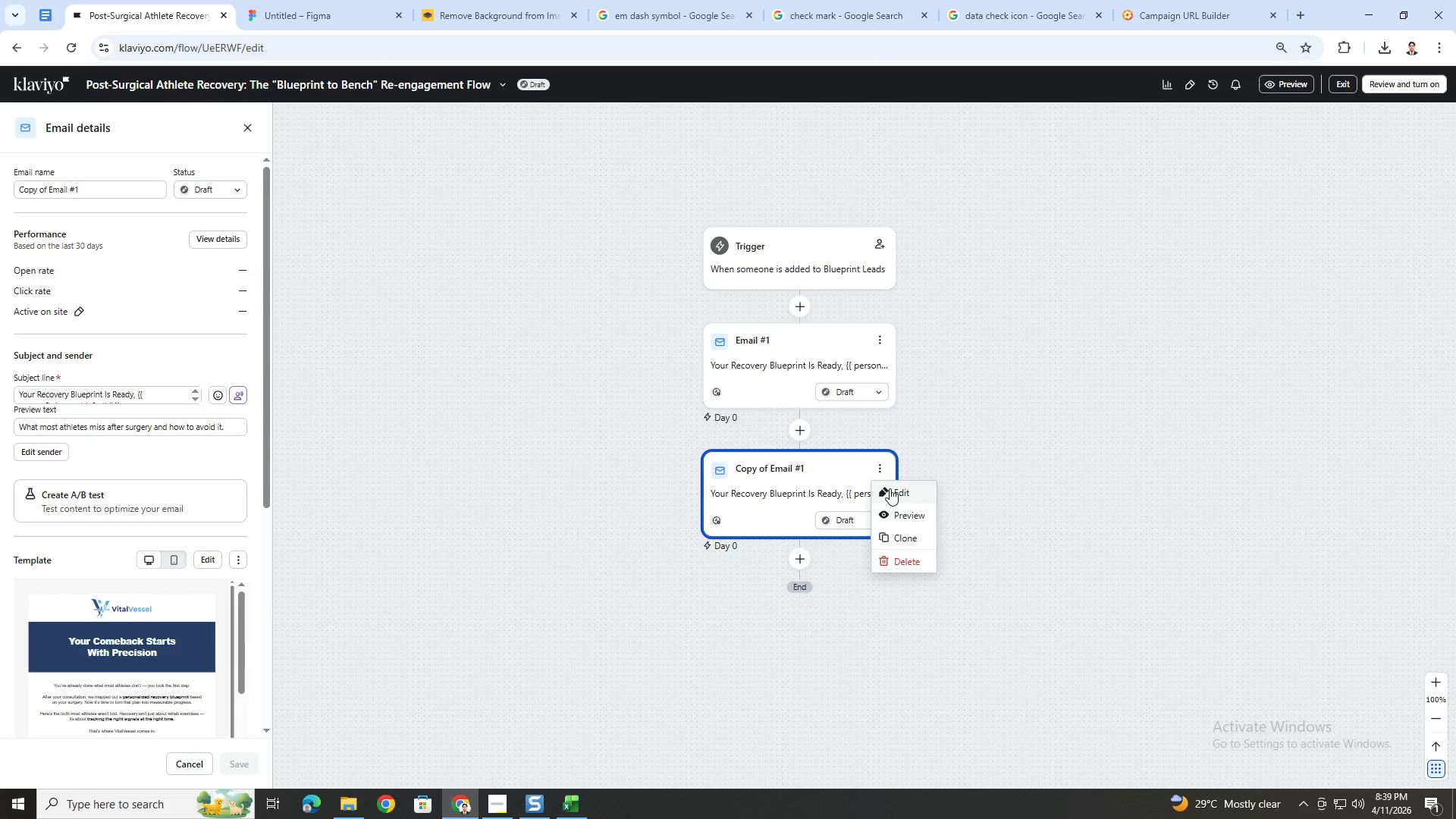 
left_click([891, 491])
 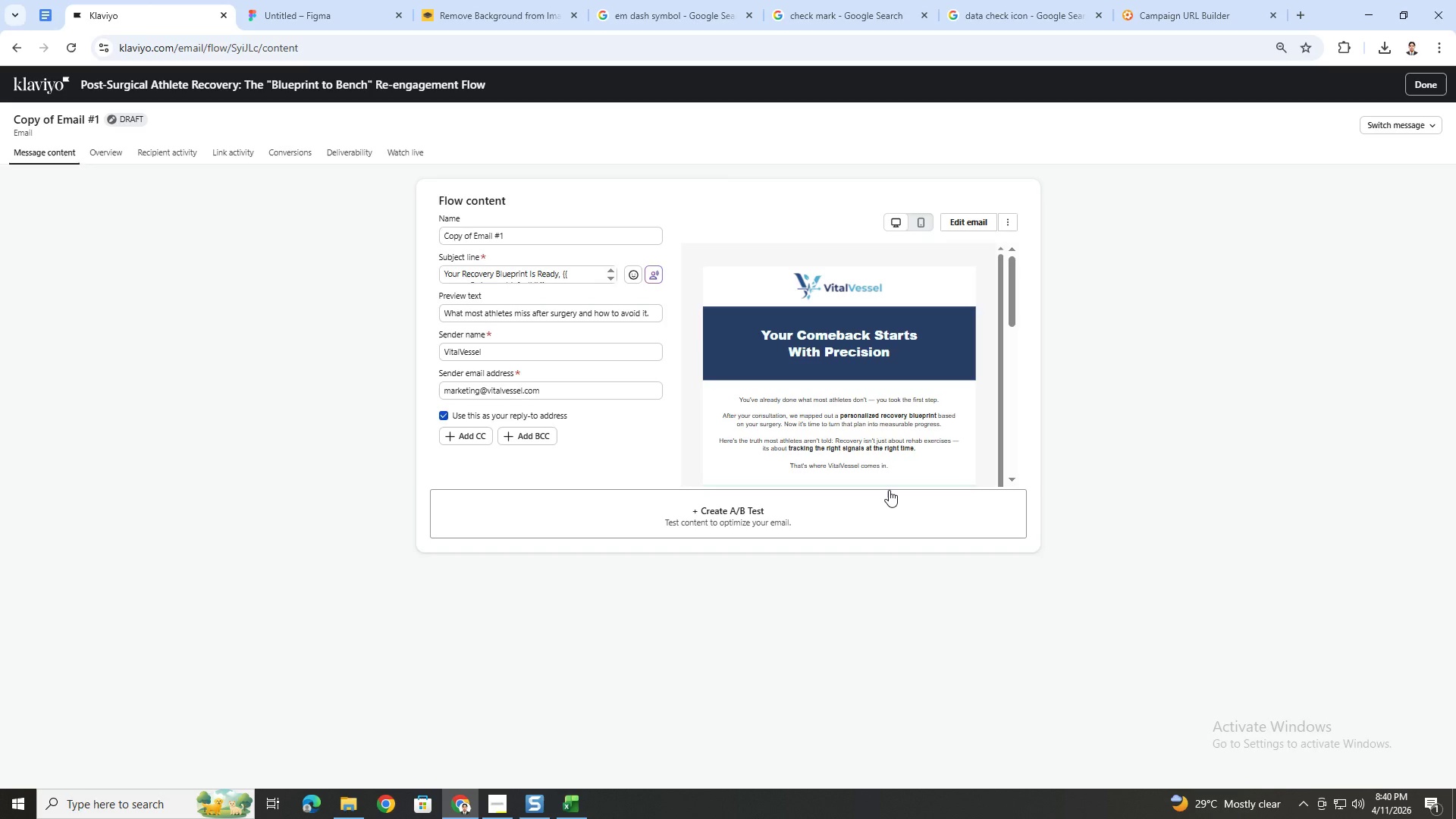 
wait(45.2)
 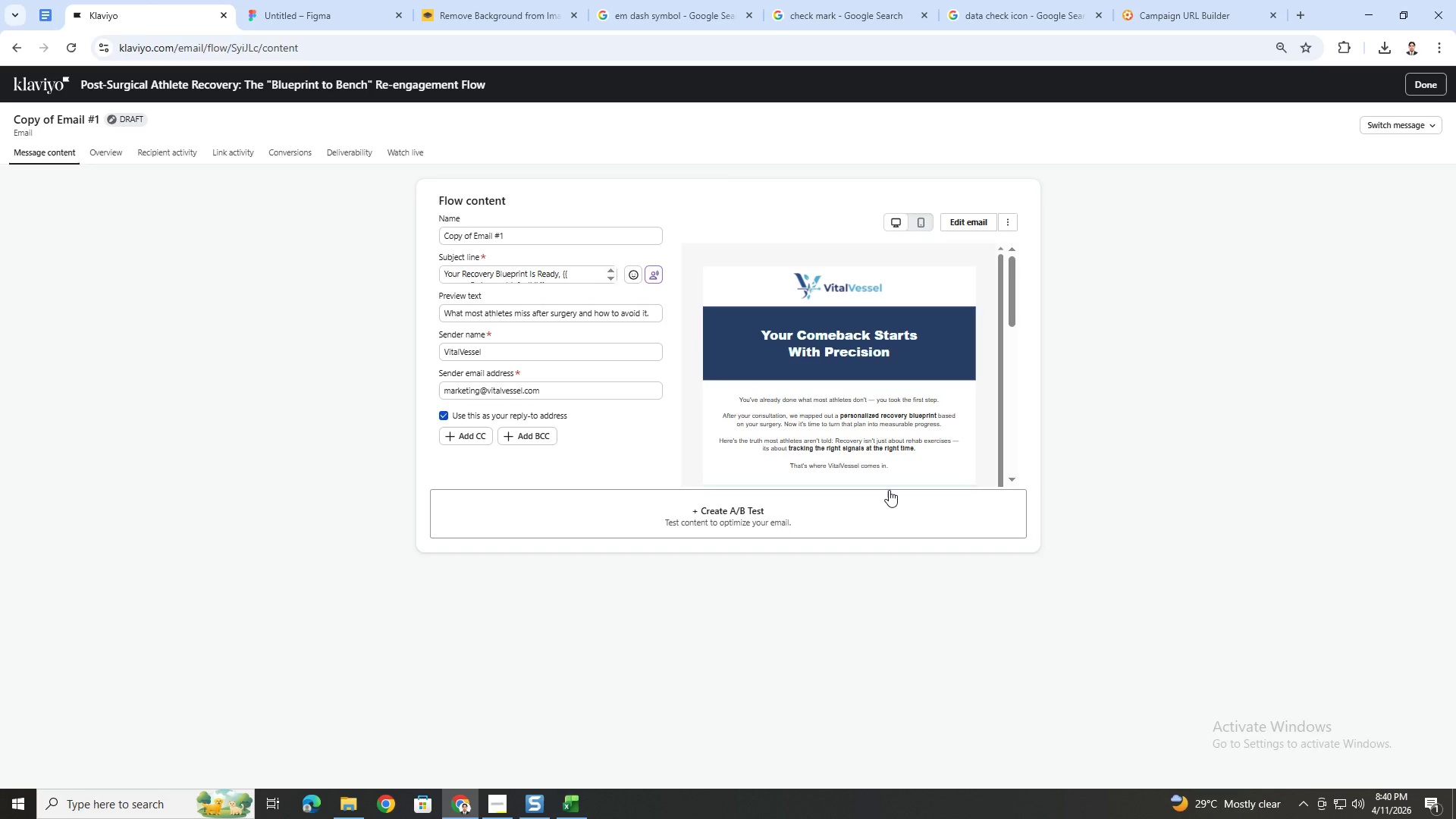 
scroll: coordinate [892, 370], scroll_direction: down, amount: 8.0
 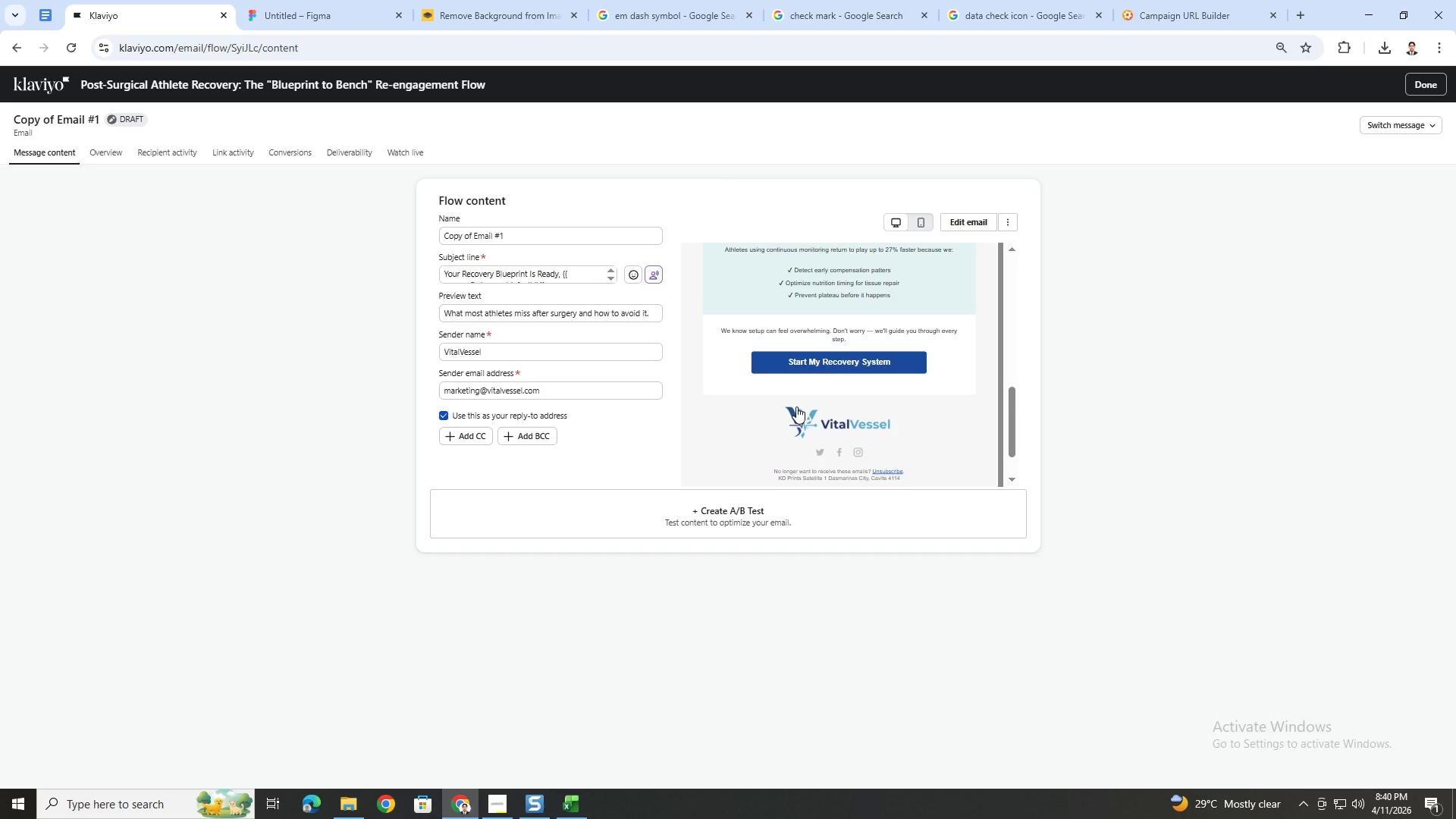 
wait(19.35)
 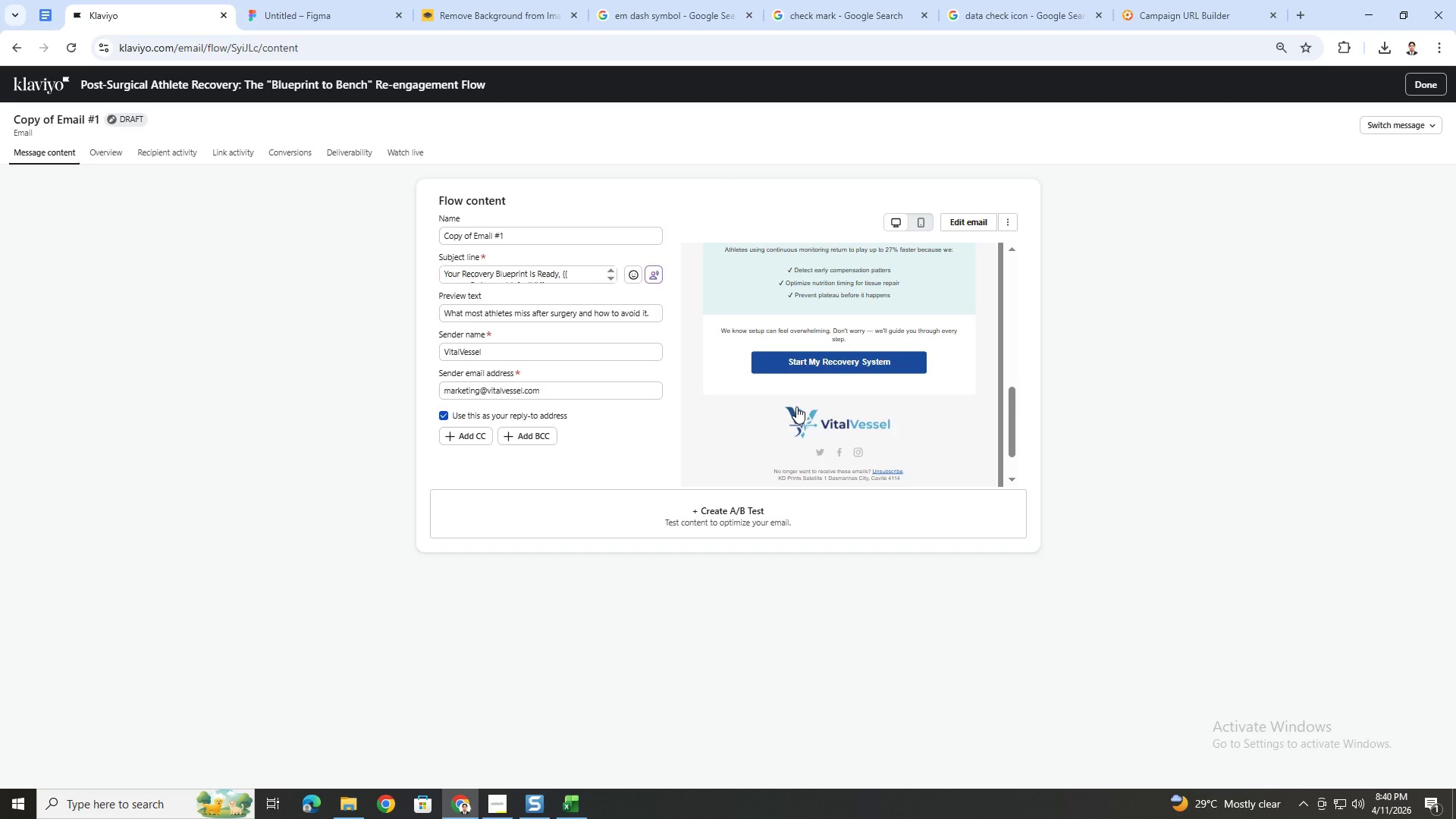 
scroll: coordinate [937, 416], scroll_direction: up, amount: 3.0
 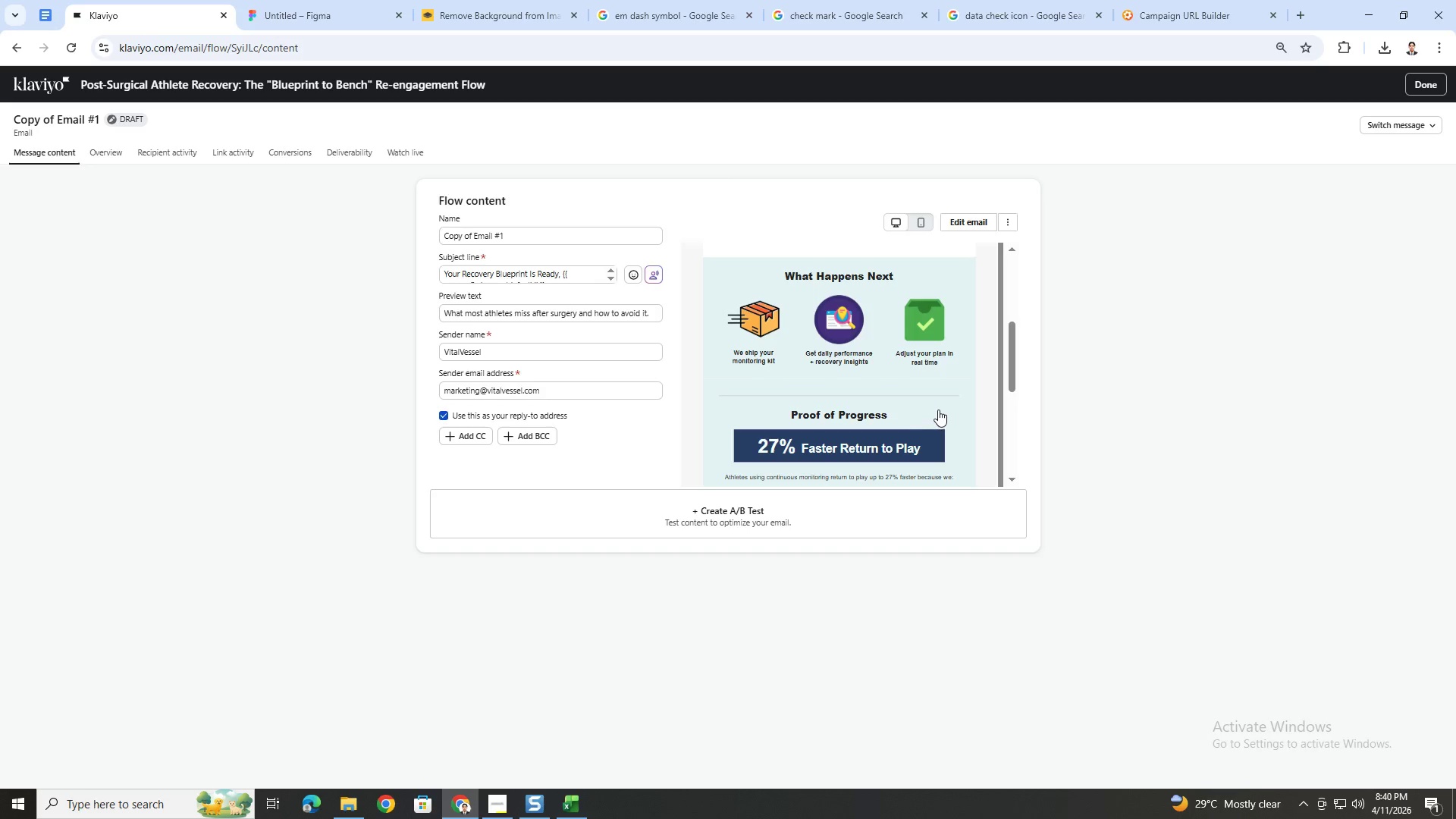 
scroll: coordinate [973, 369], scroll_direction: down, amount: 2.0
 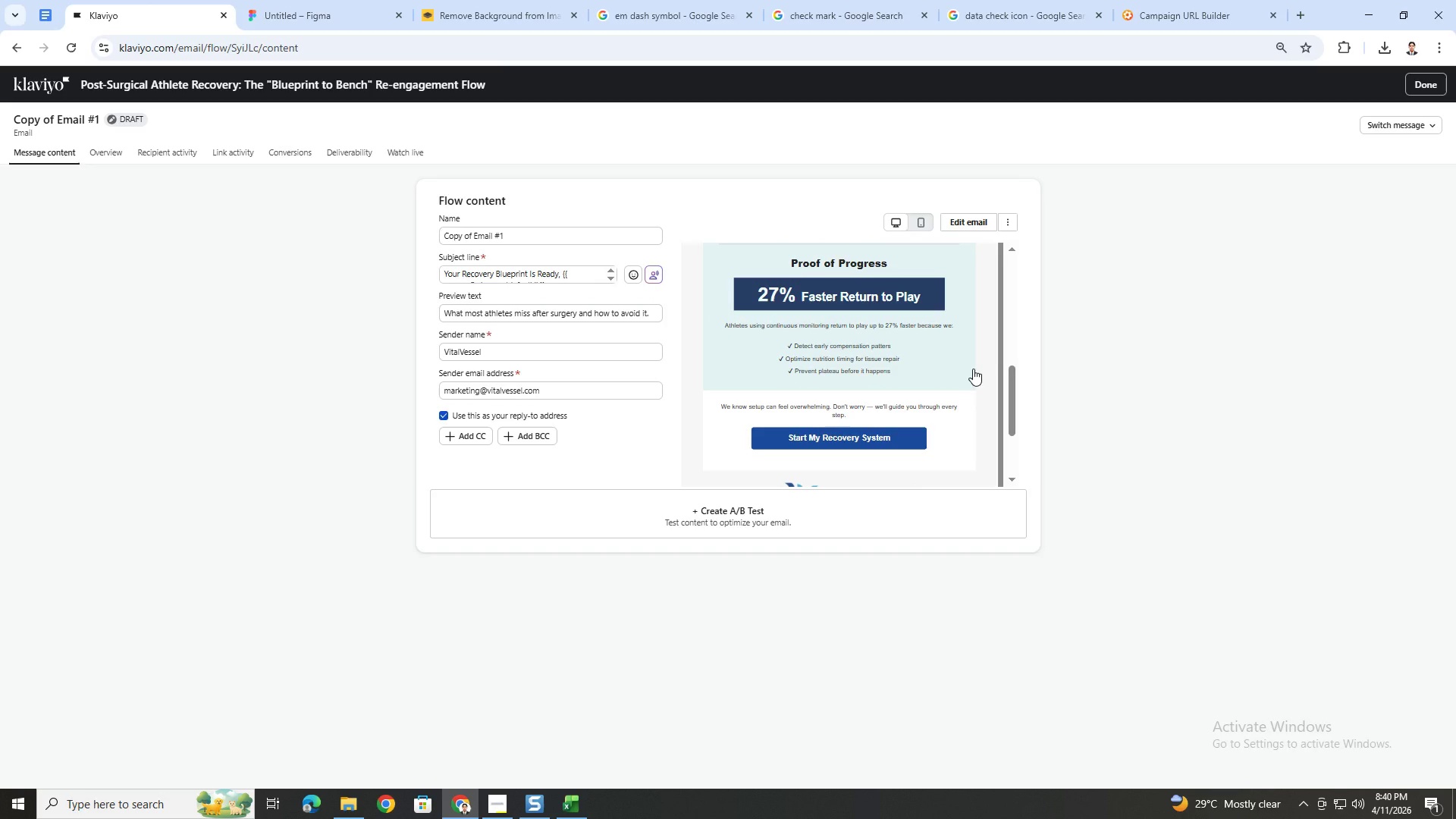 
scroll: coordinate [973, 369], scroll_direction: up, amount: 2.0
 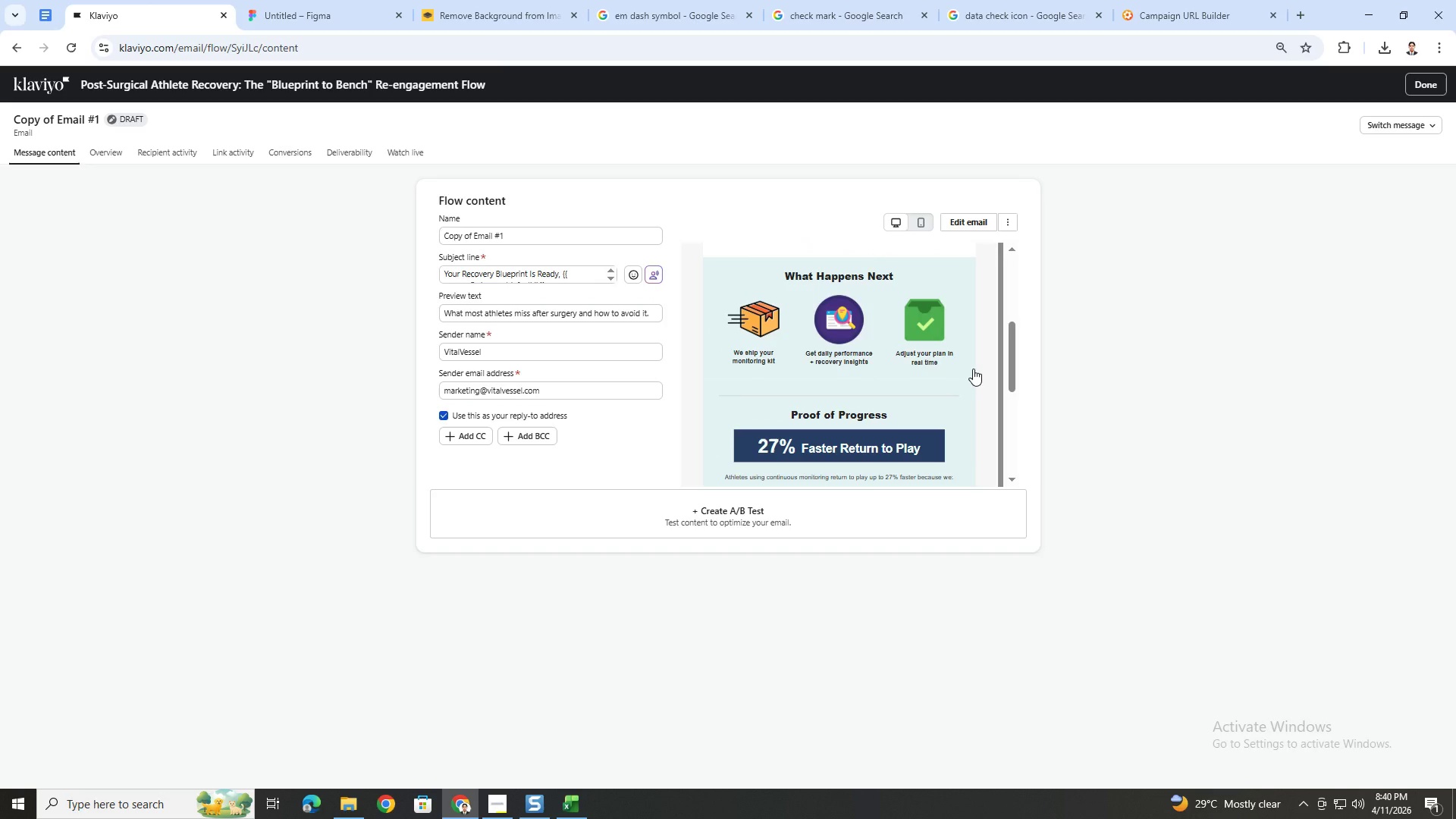 
wait(7.92)
 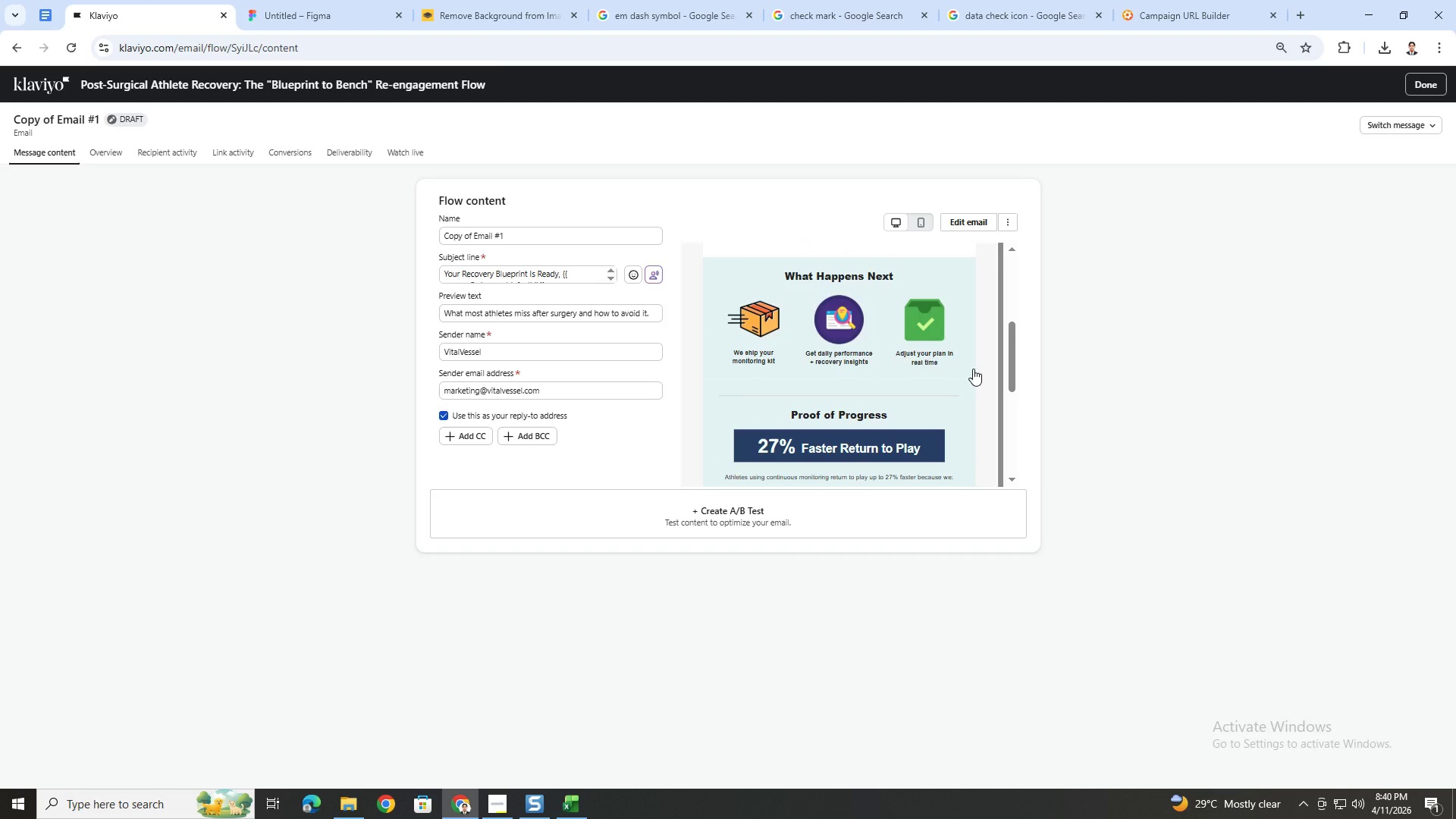 
scroll: coordinate [977, 369], scroll_direction: down, amount: 3.0
 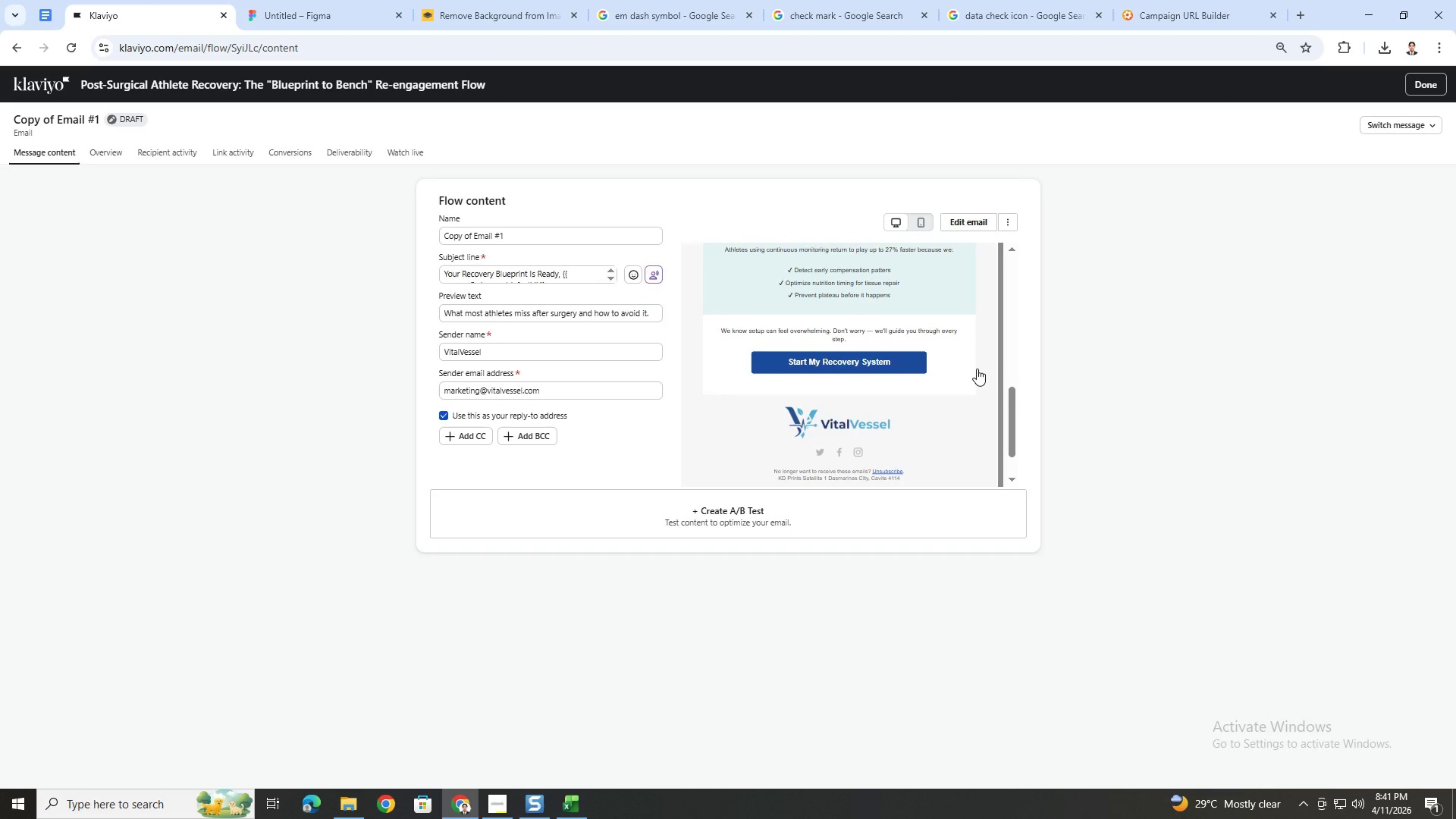 
scroll: coordinate [977, 369], scroll_direction: up, amount: 1.0